 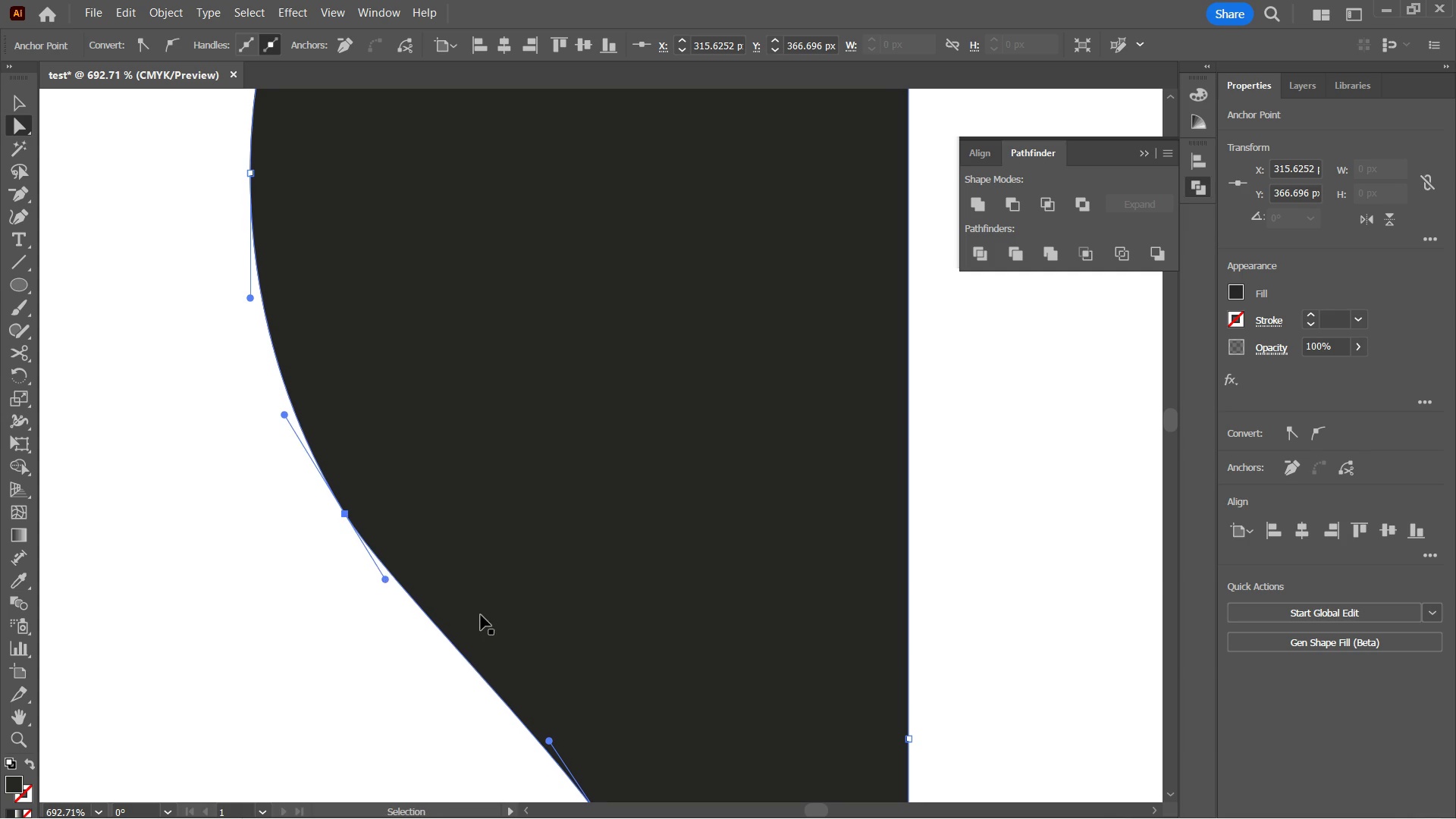 
key(Control+Z)
 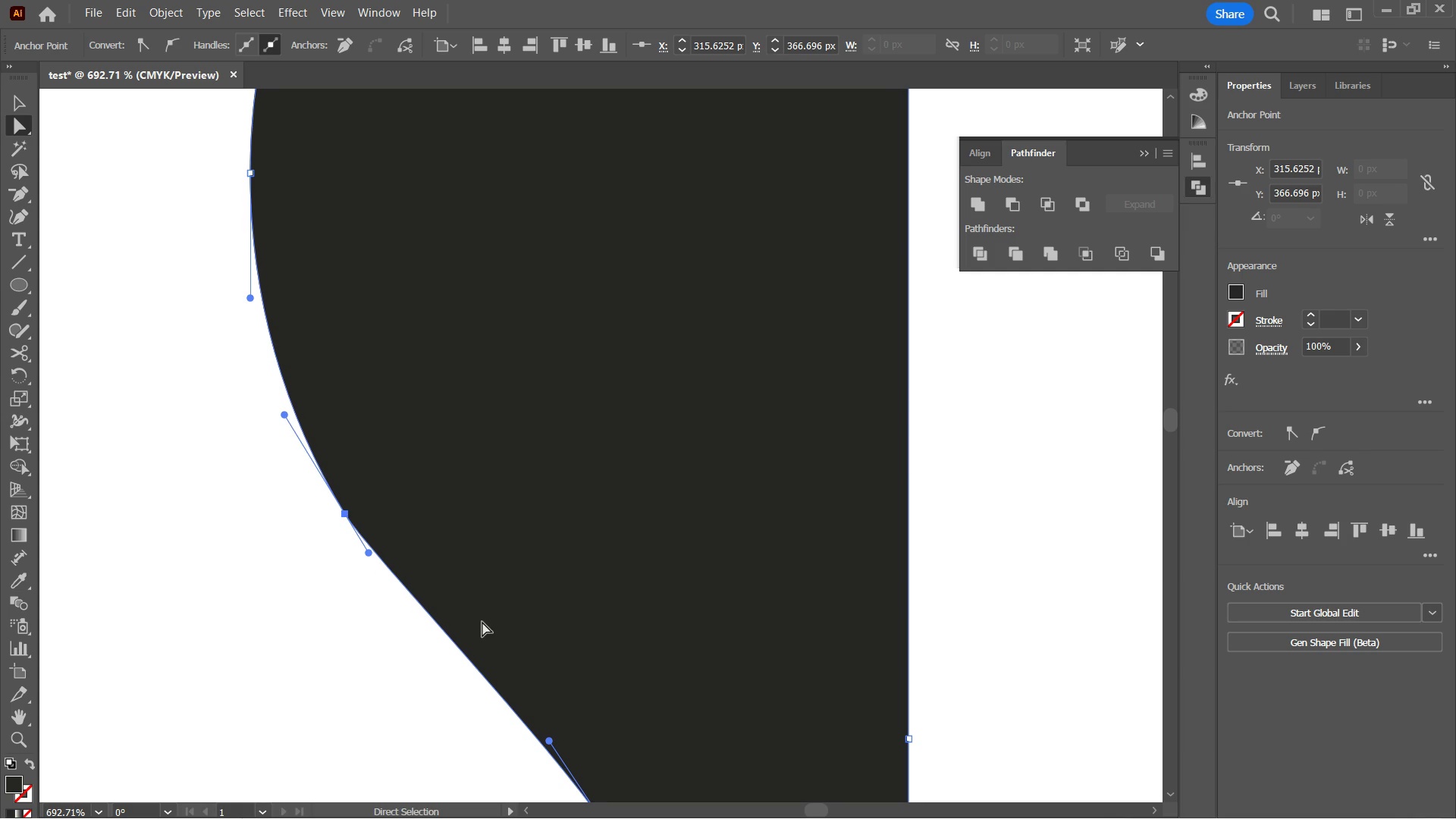 
key(Equal)
 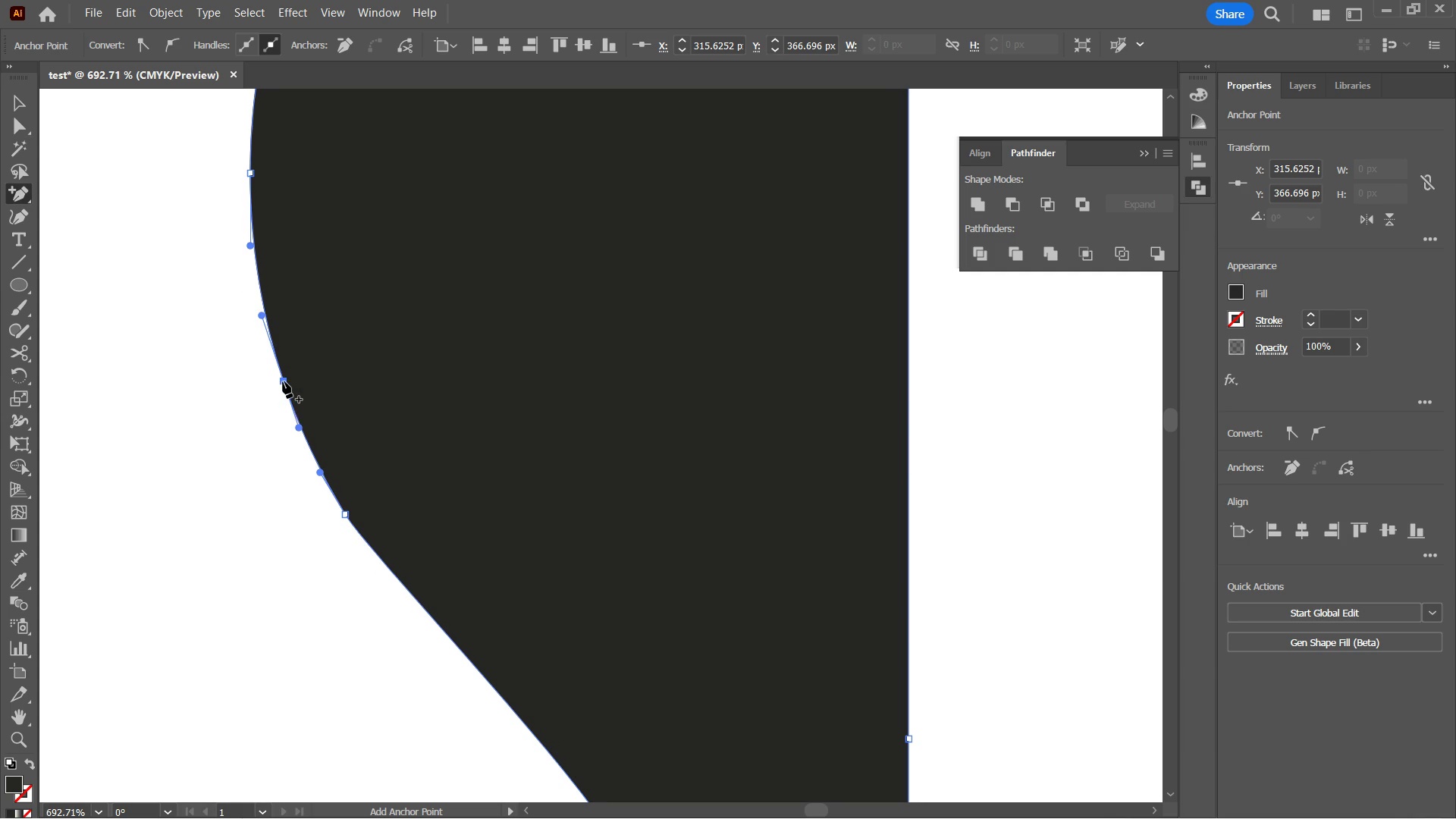 
left_click([283, 381])
 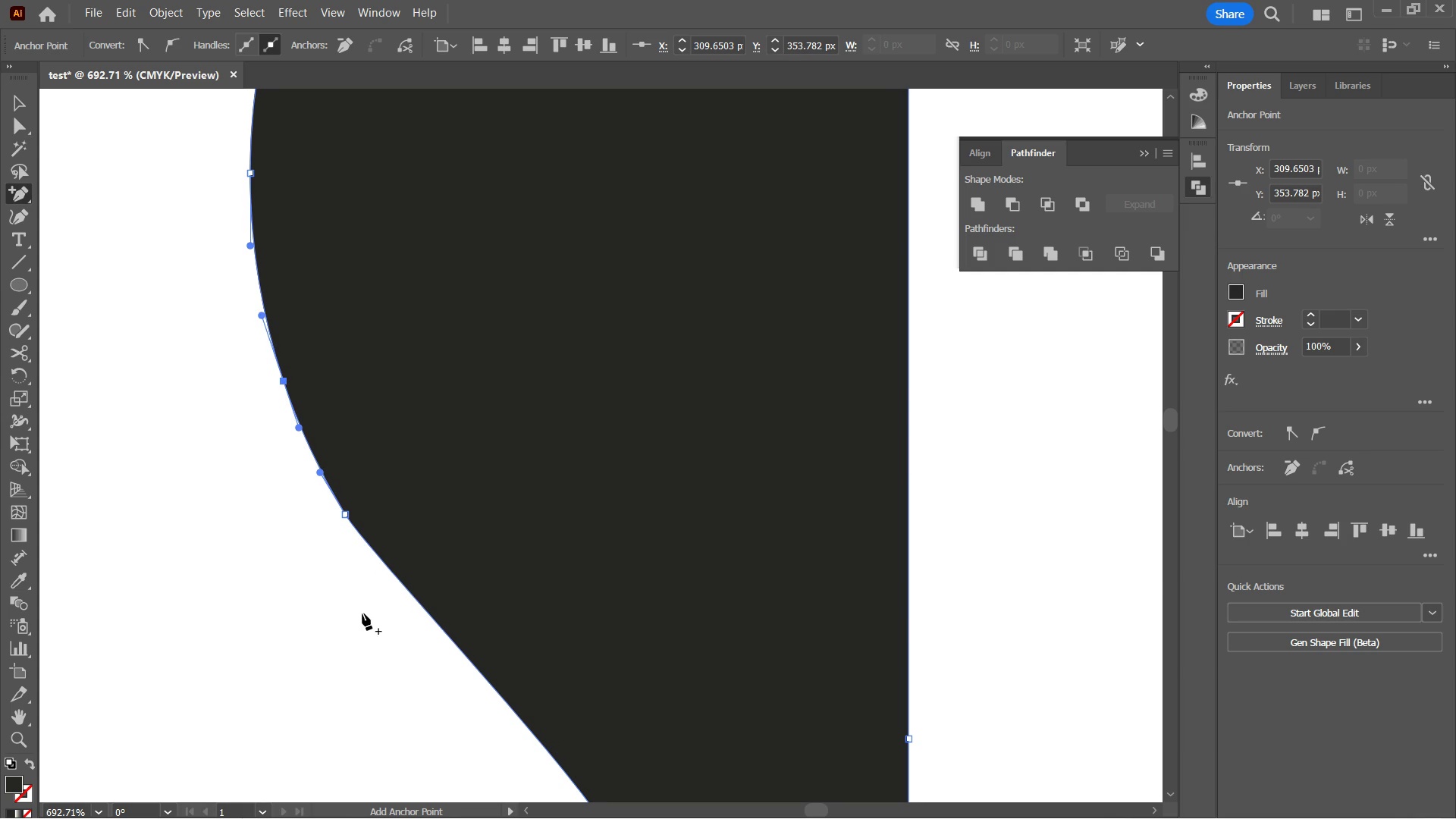 
key(A)